 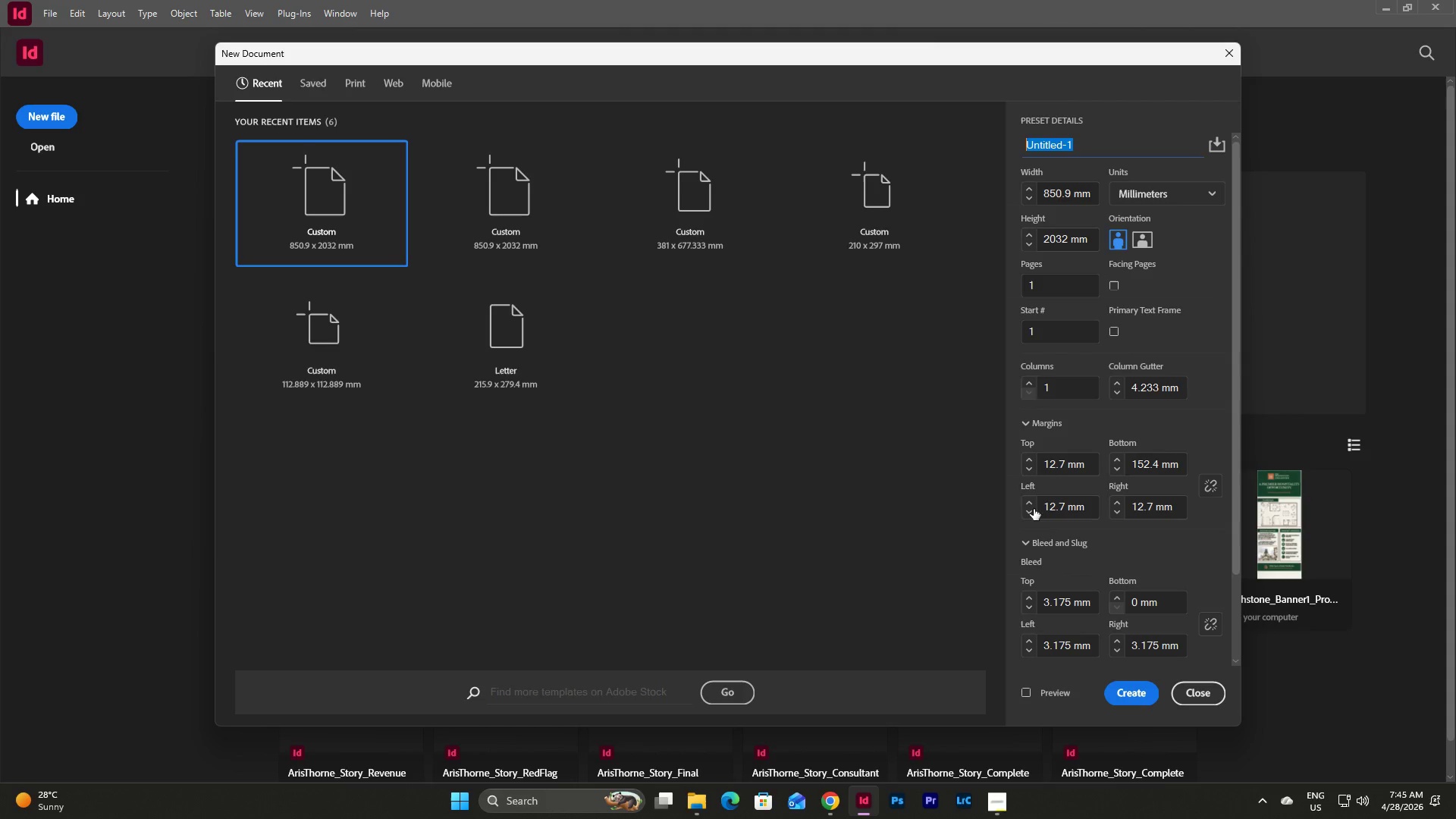 
type(Carf)
key(Backspace)
type(goPath_Banner)
 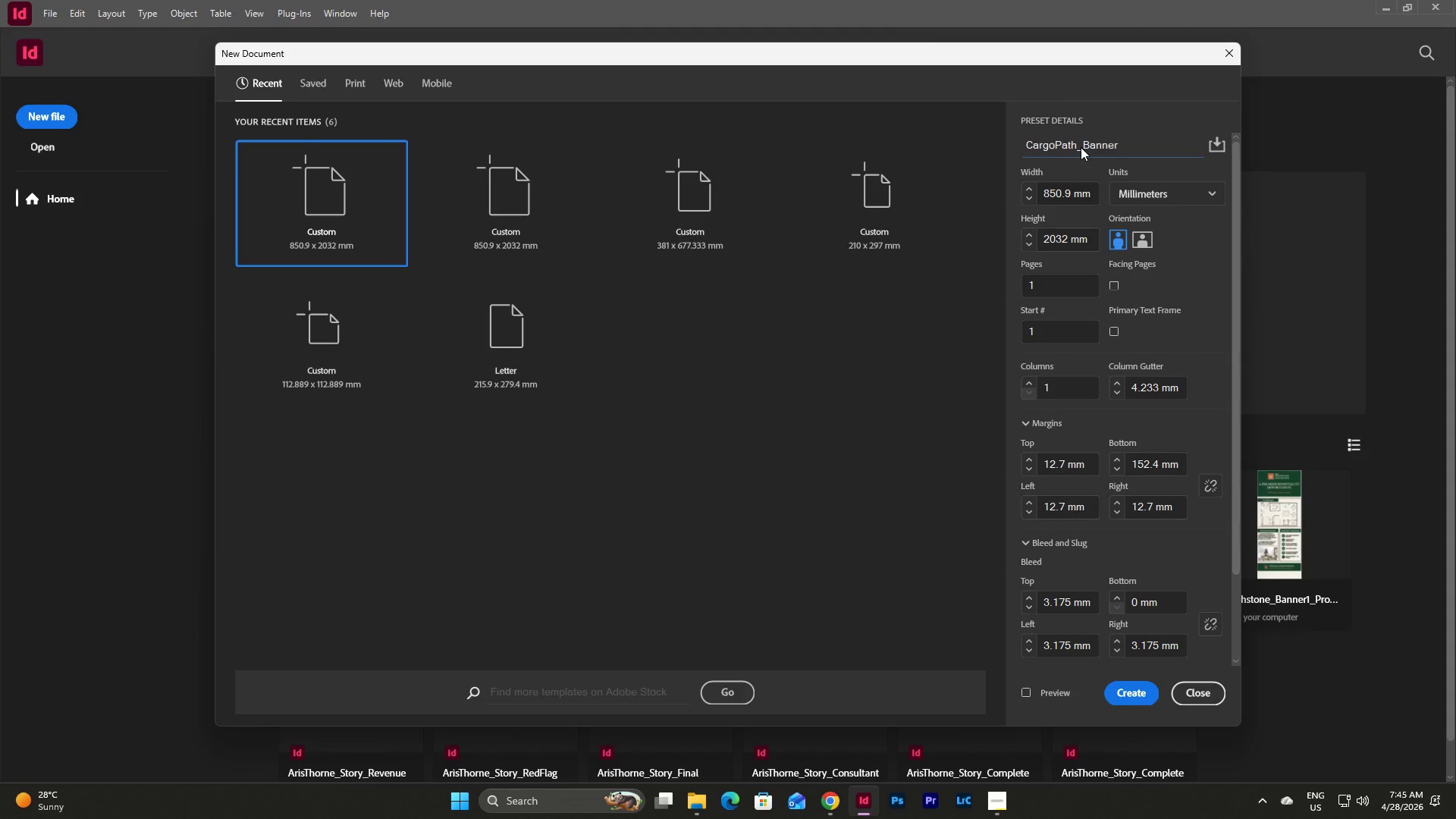 
left_click([1194, 190])
 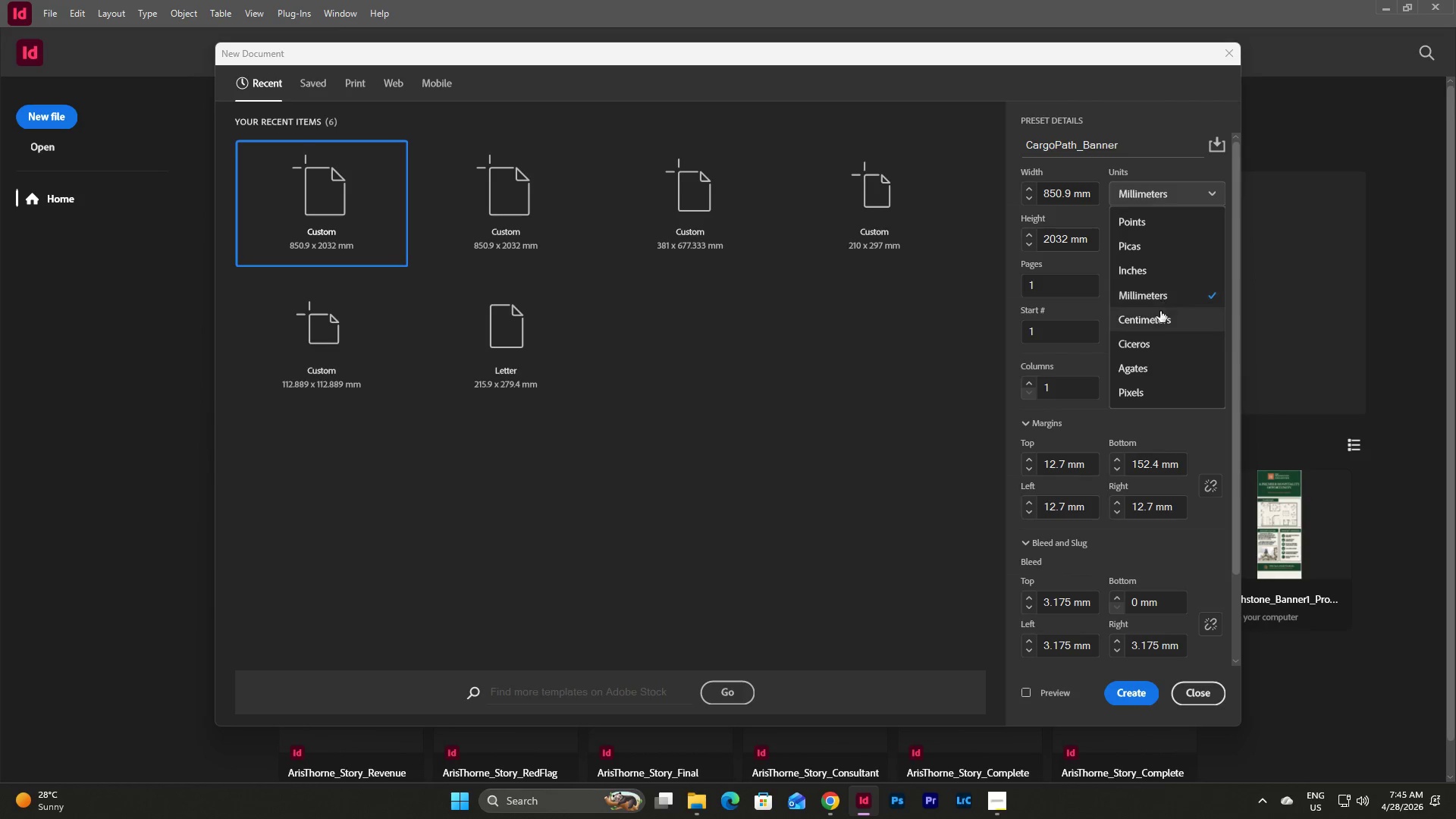 
left_click([1163, 272])
 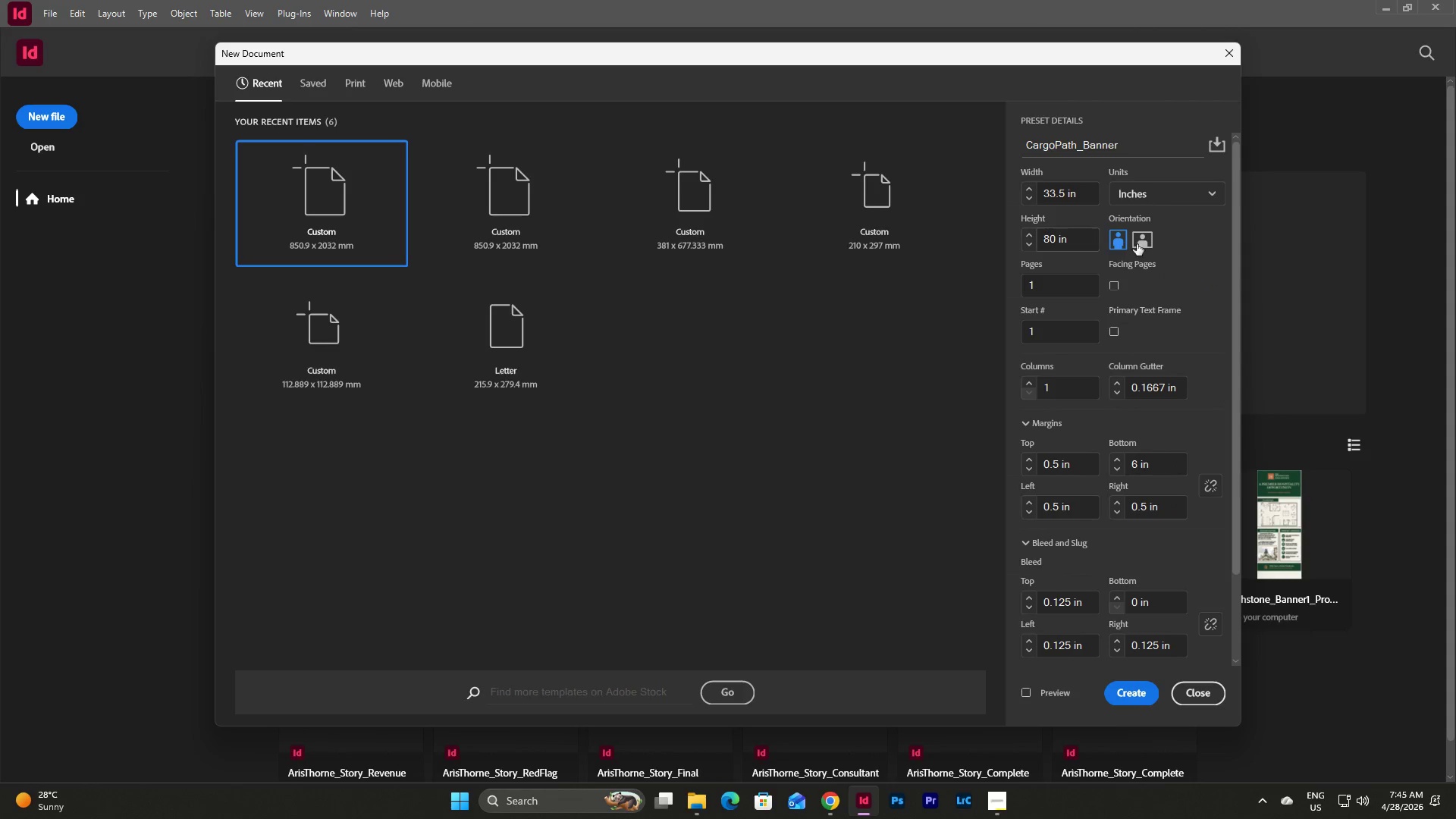 
wait(8.81)
 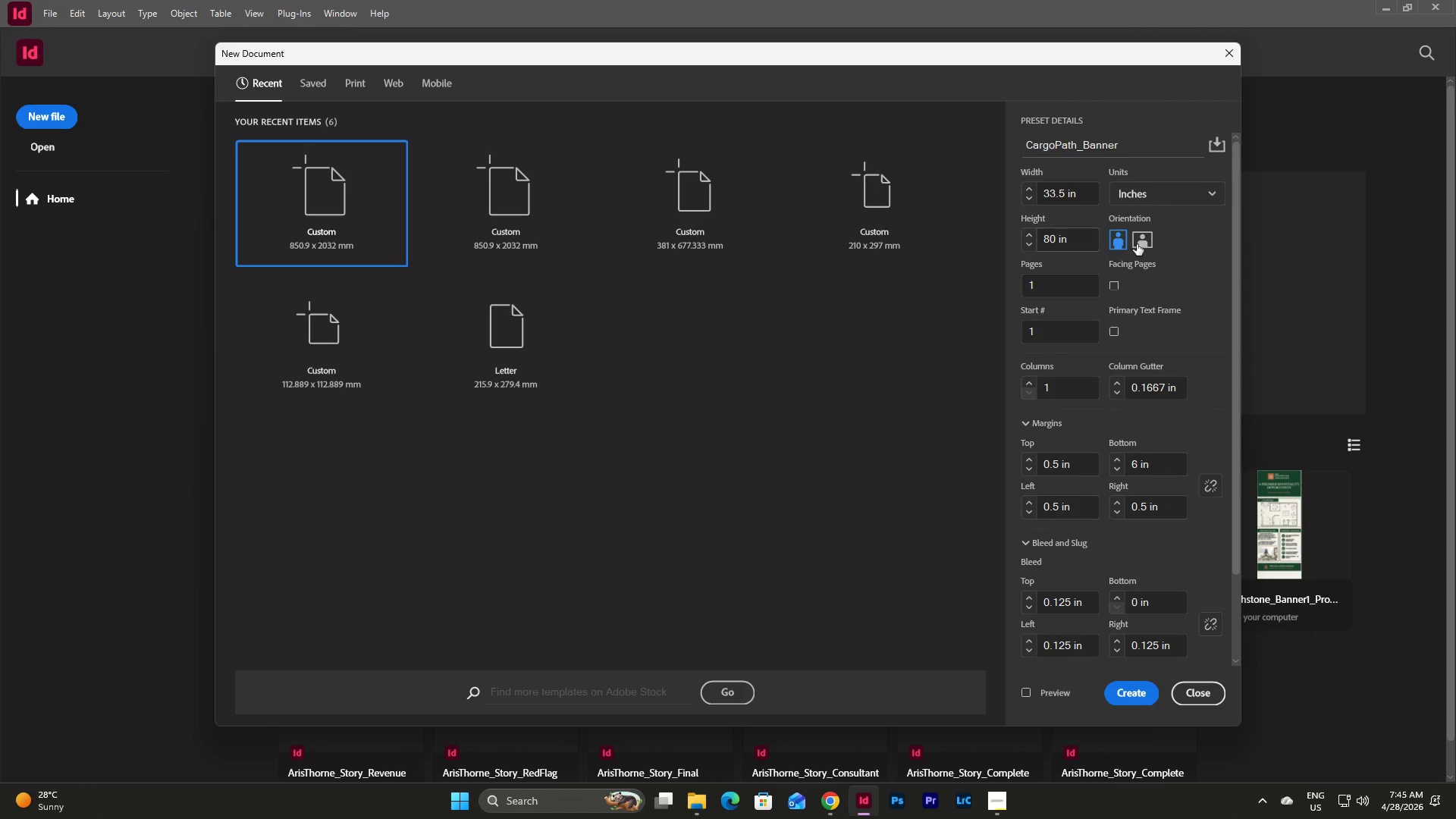 
scroll: coordinate [1103, 347], scroll_direction: down, amount: 5.0
 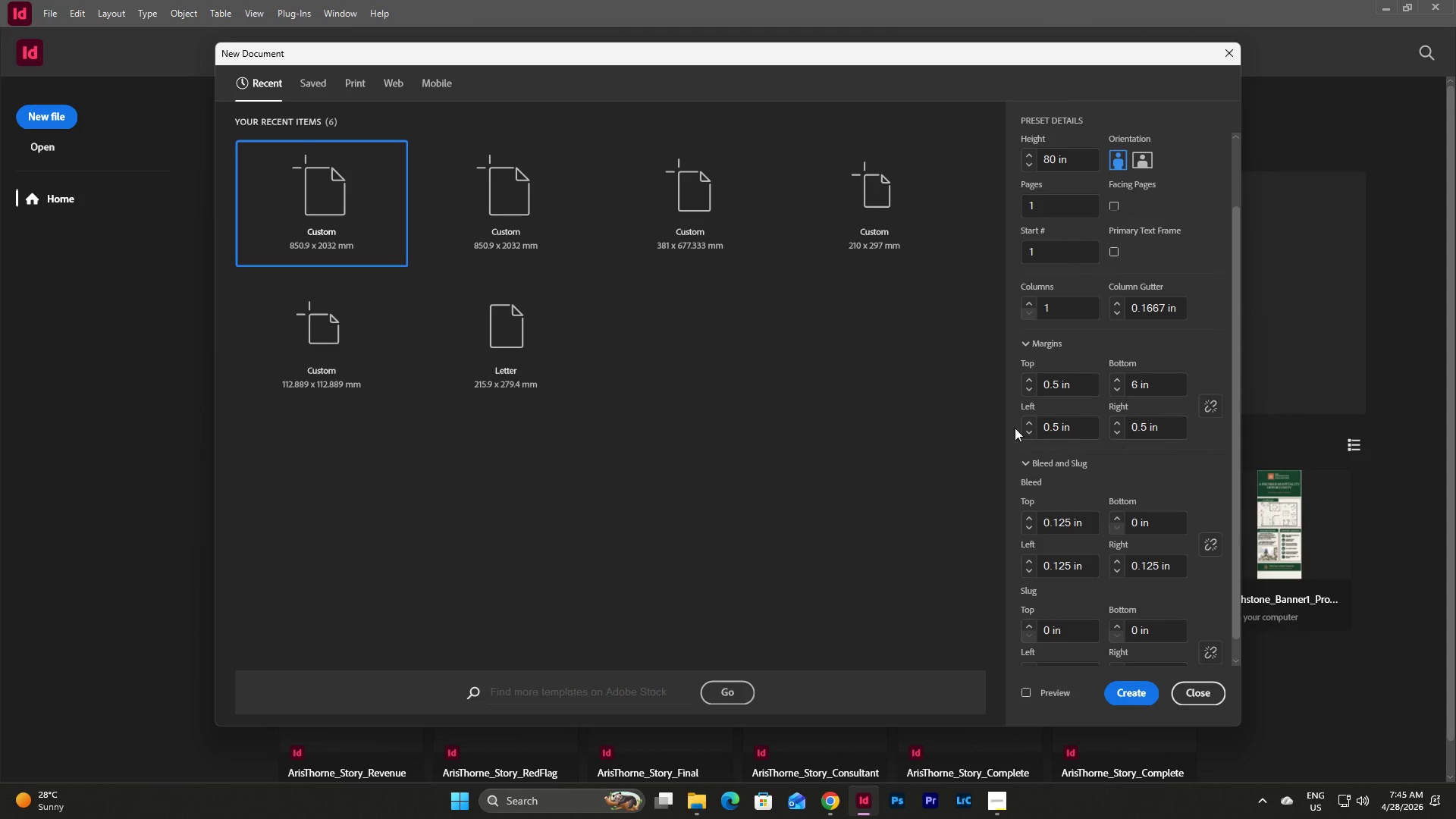 
left_click([1000, 811])